 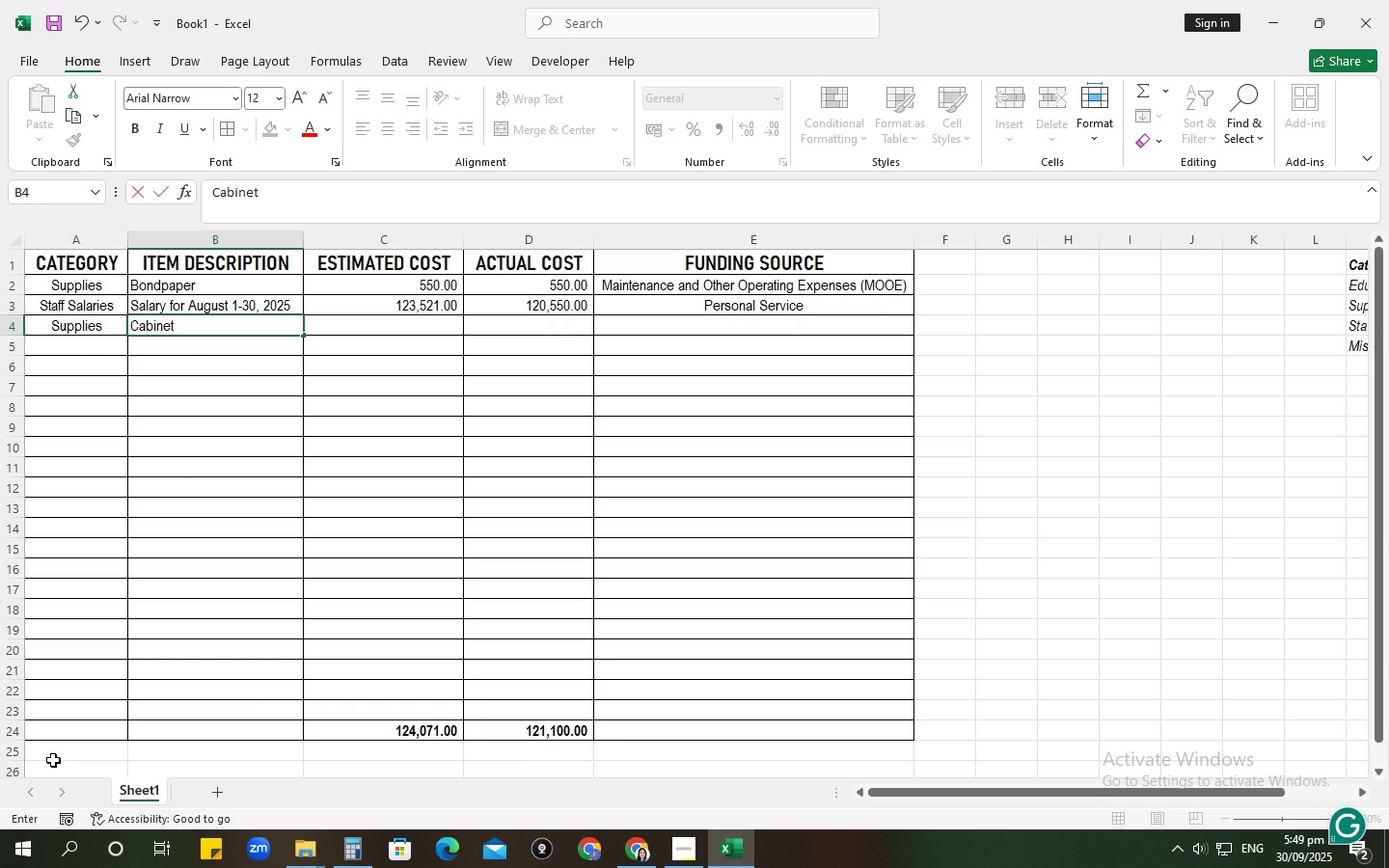 
left_click([192, 324])
 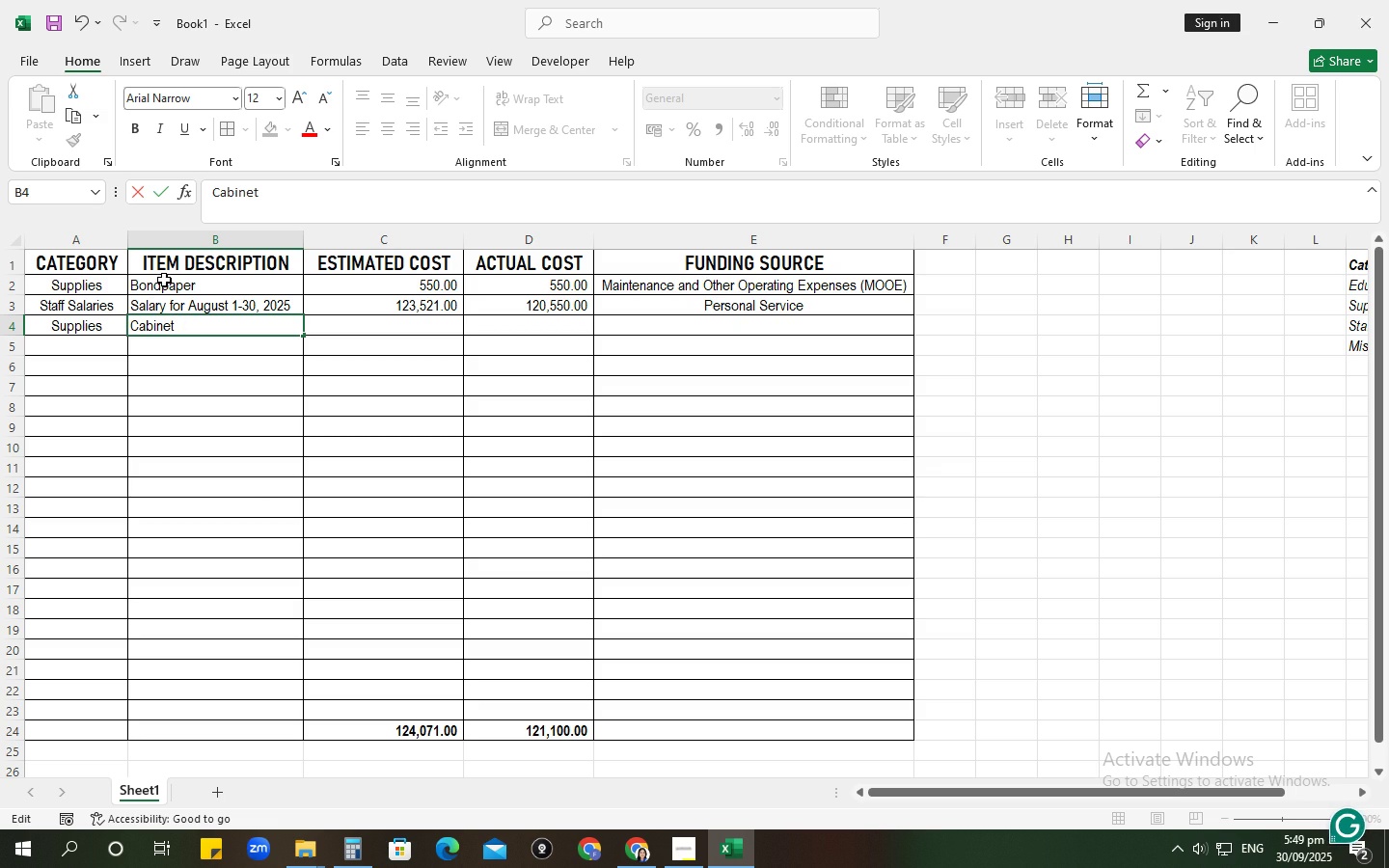 
left_click([164, 280])
 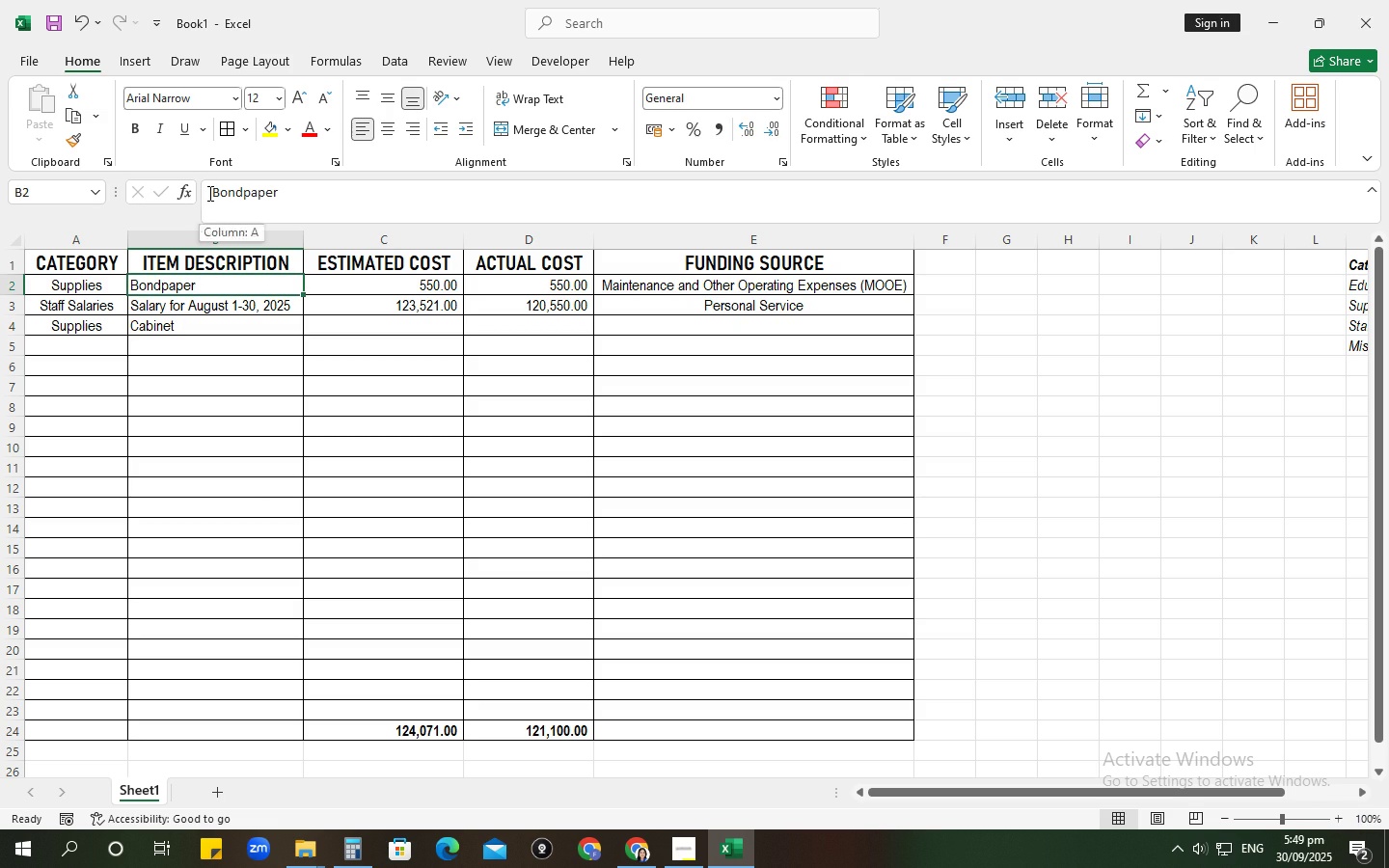 
left_click([208, 193])
 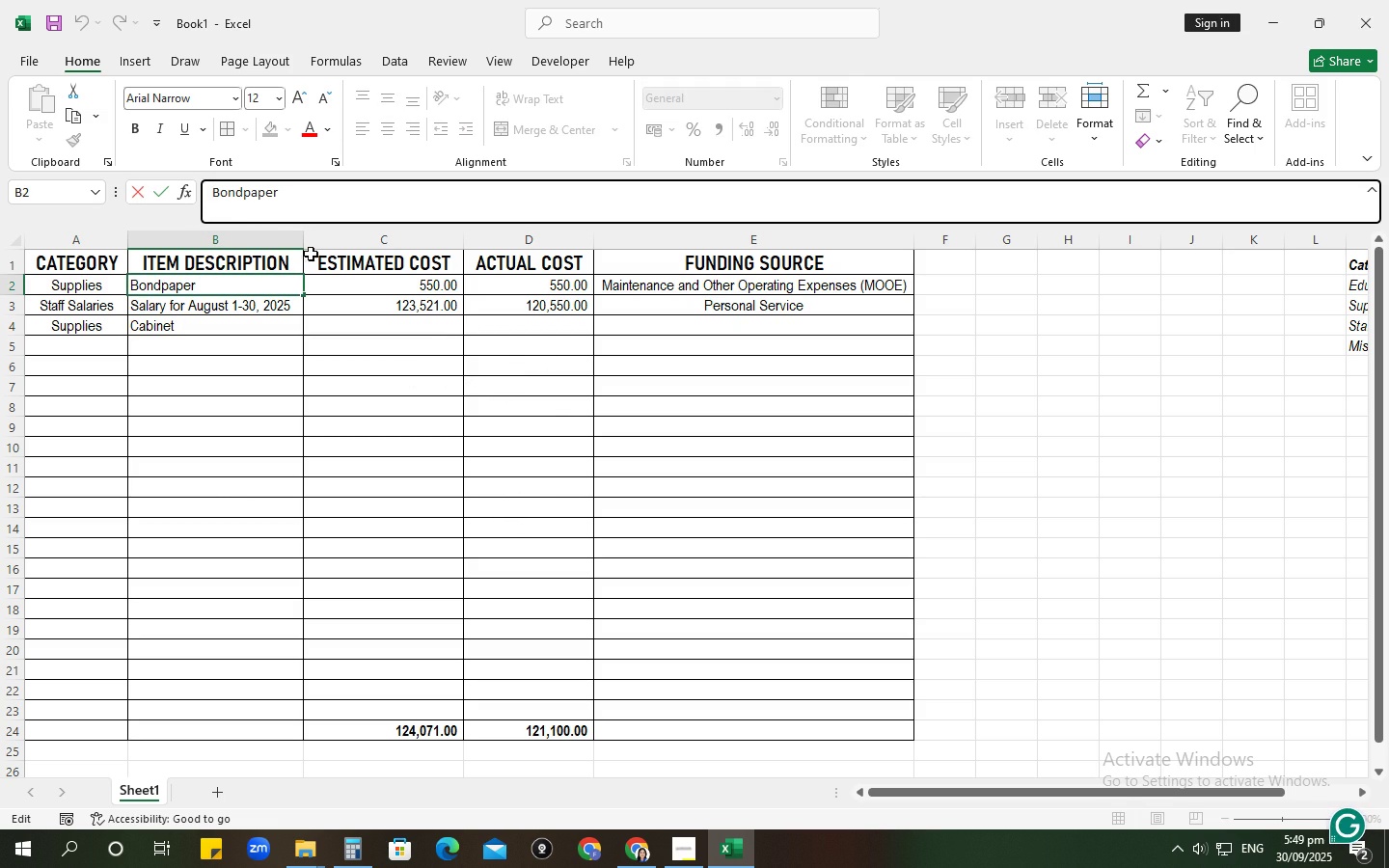 
wait(6.75)
 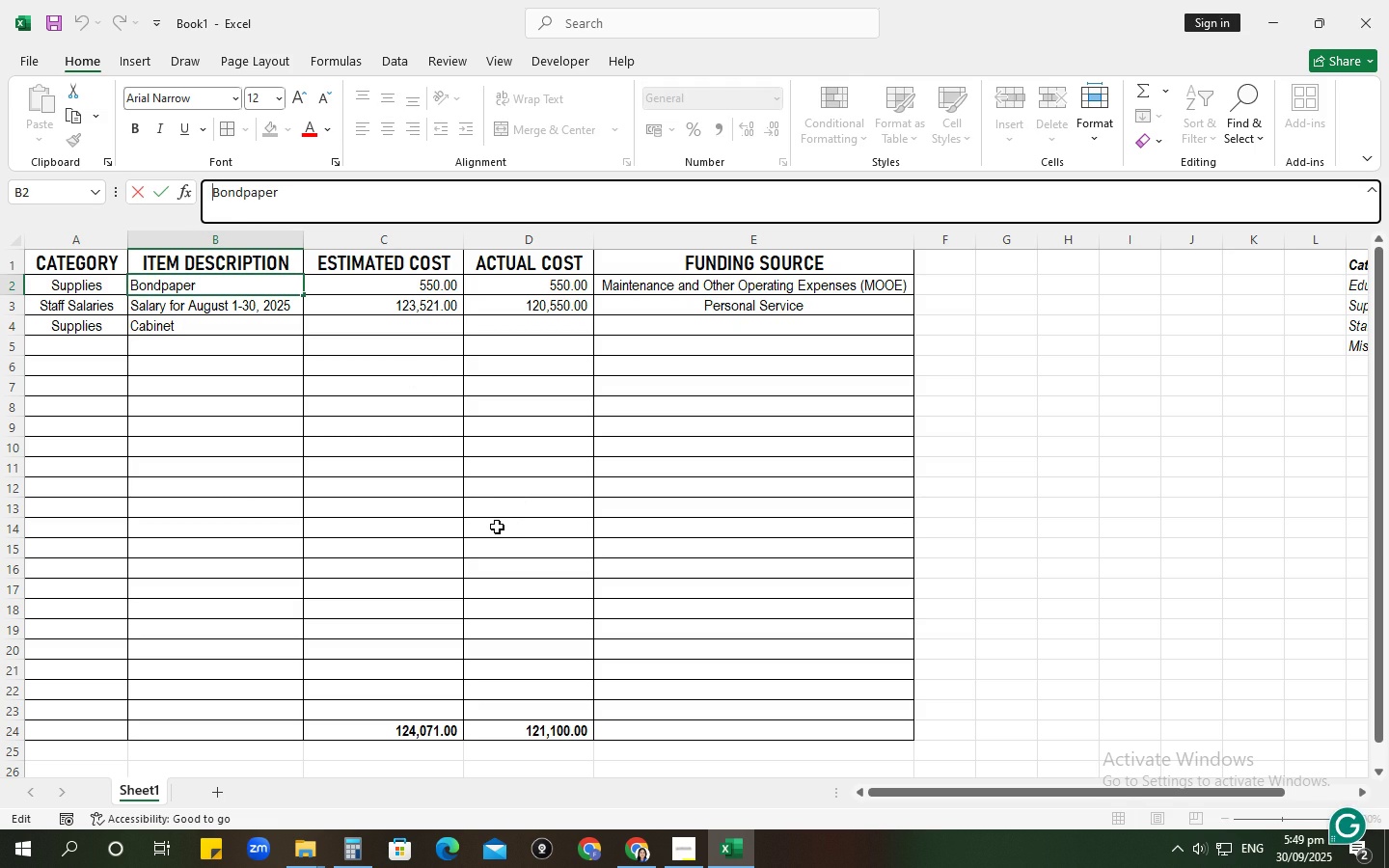 
type(1 Bundlke)
key(Backspace)
key(Backspace)
type(e Long )
key(Tab)
 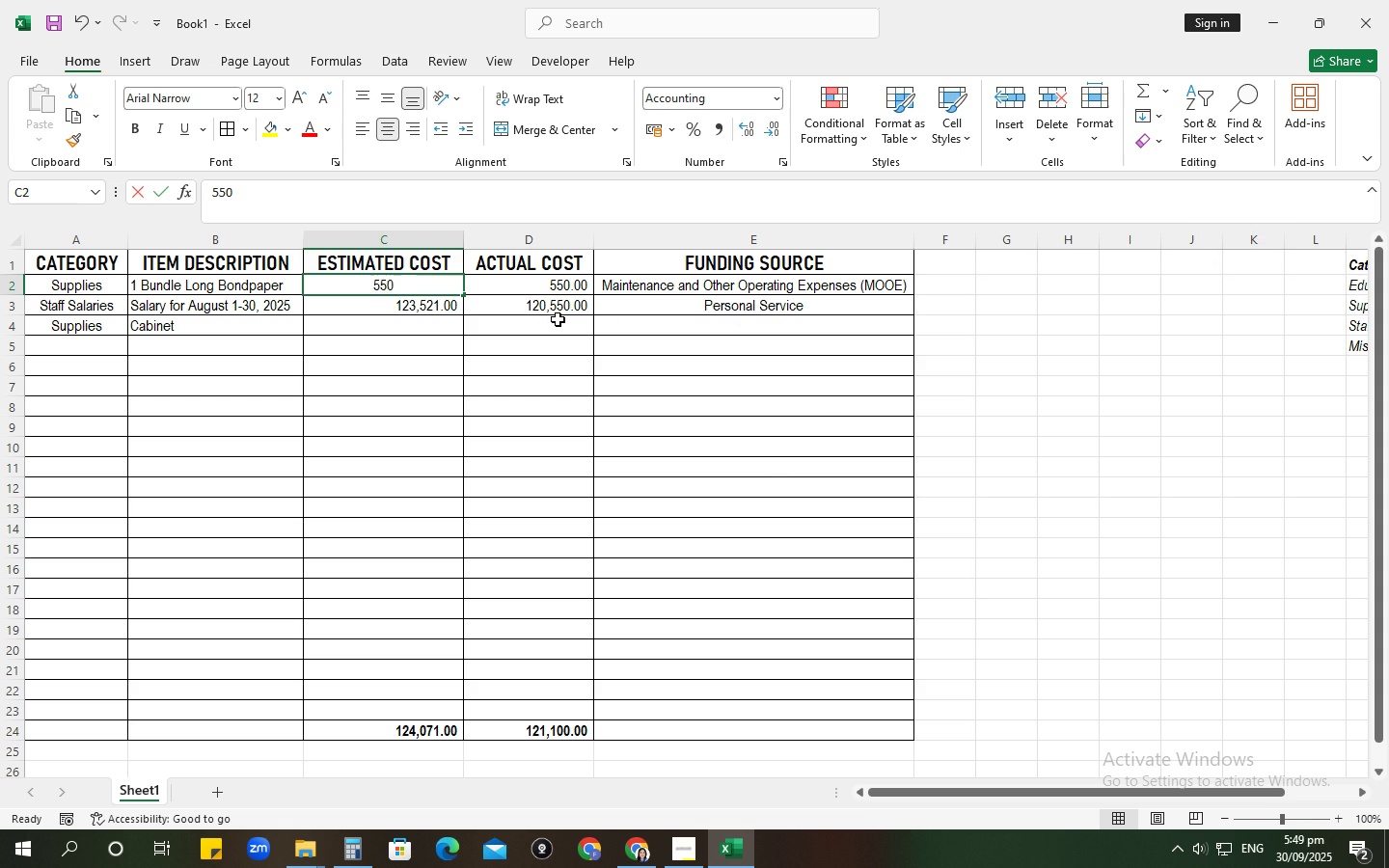 
key(Numpad2)
 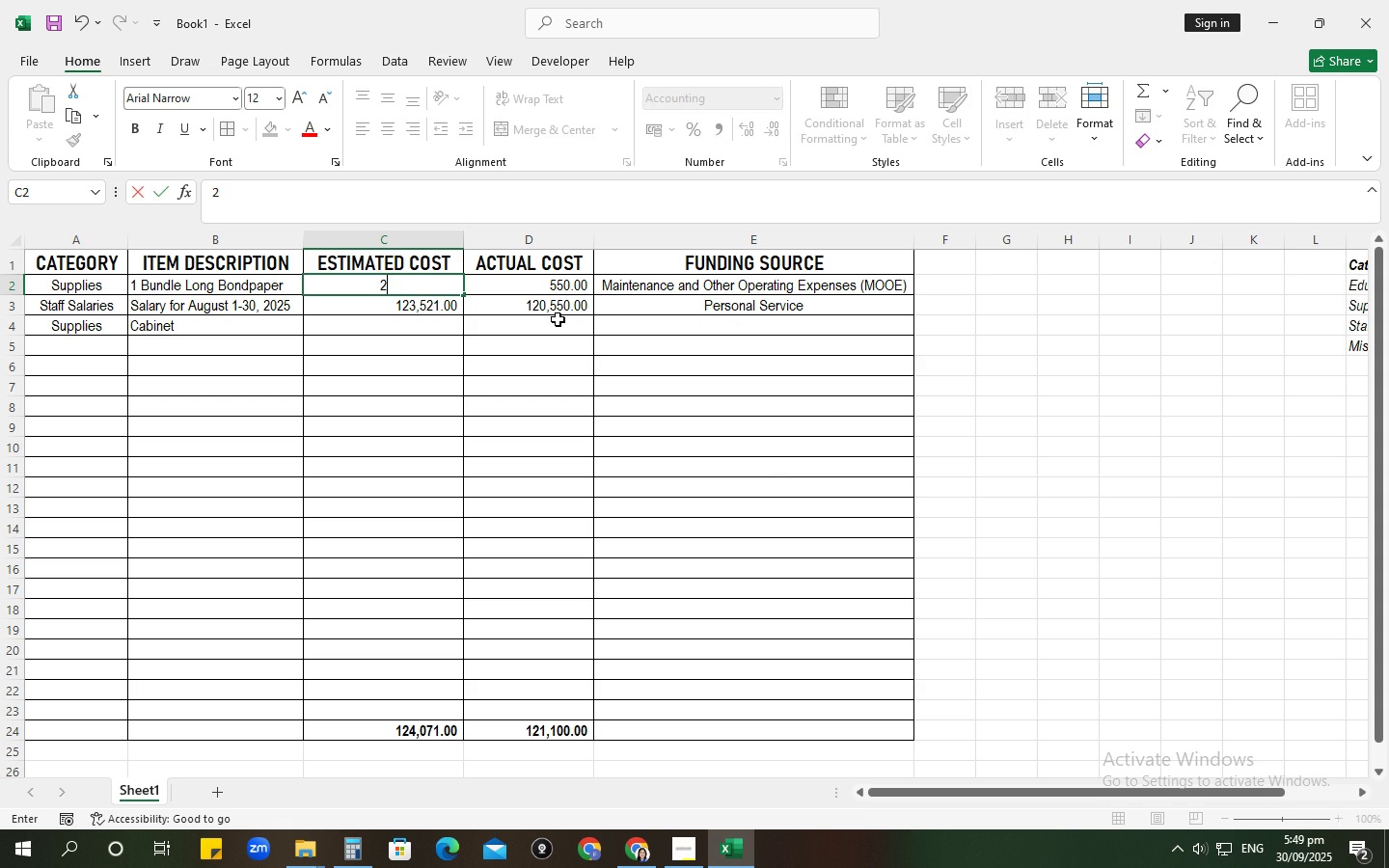 
key(Numpad7)
 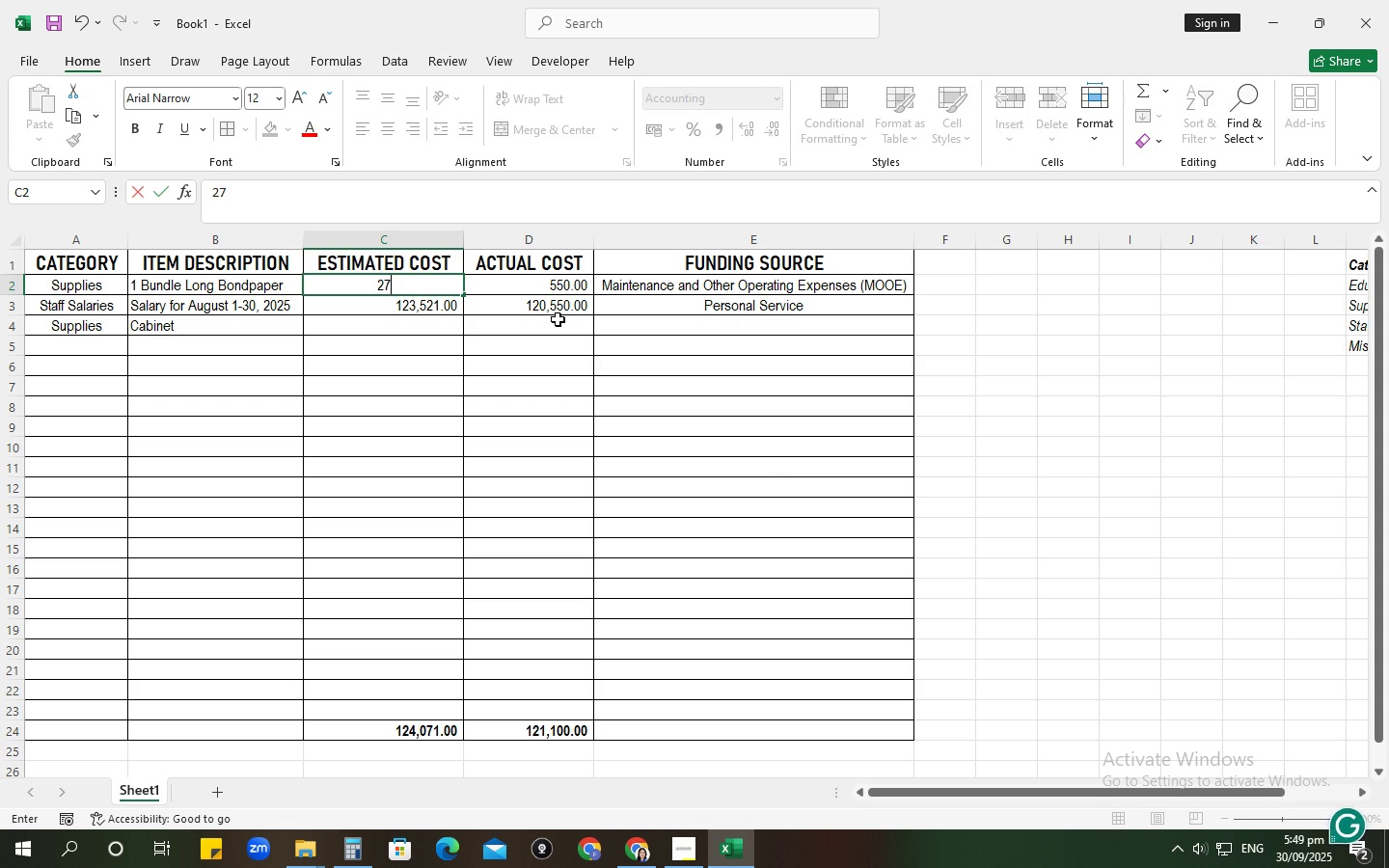 
key(Numpad0)
 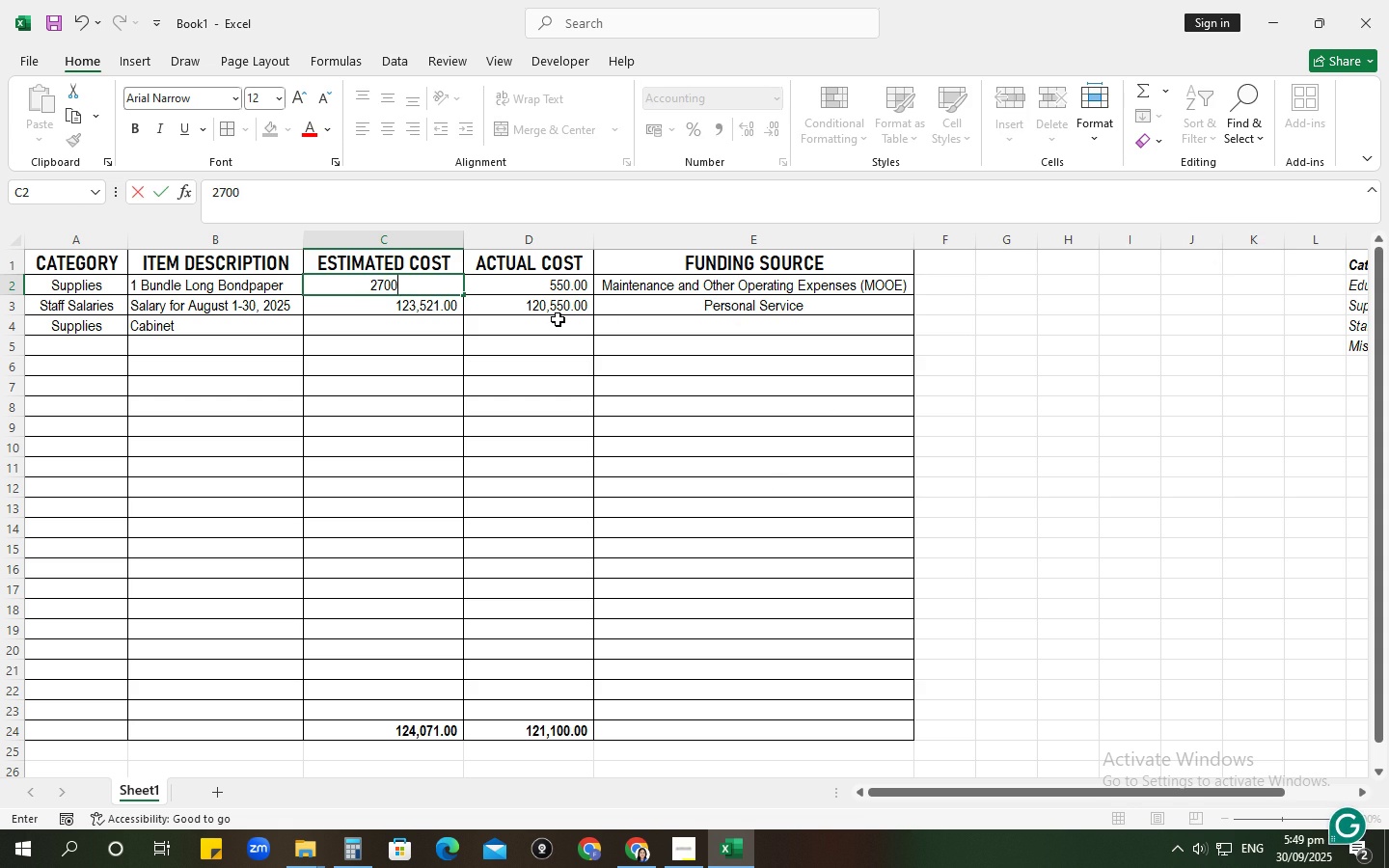 
key(Numpad0)
 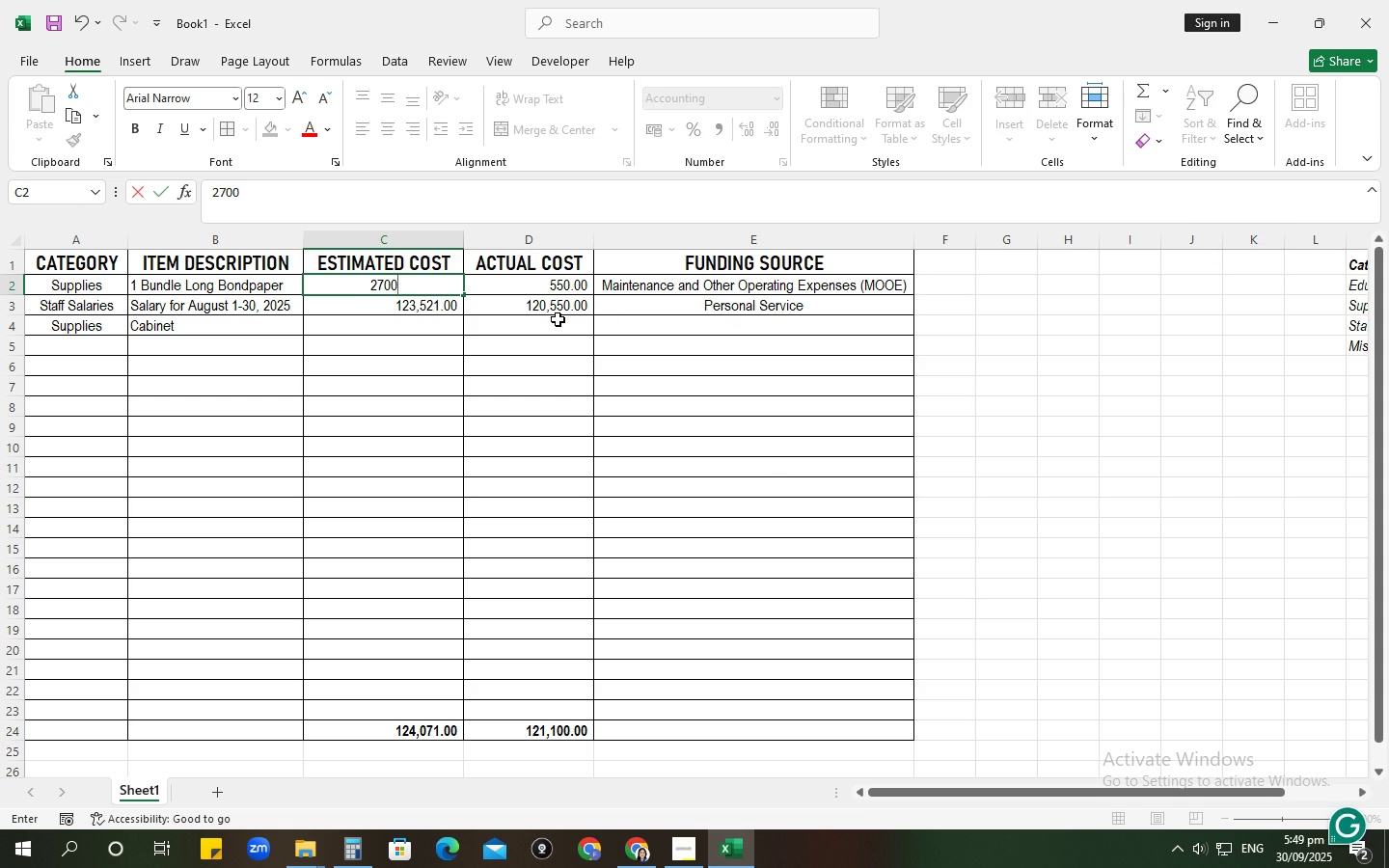 
key(Tab)
 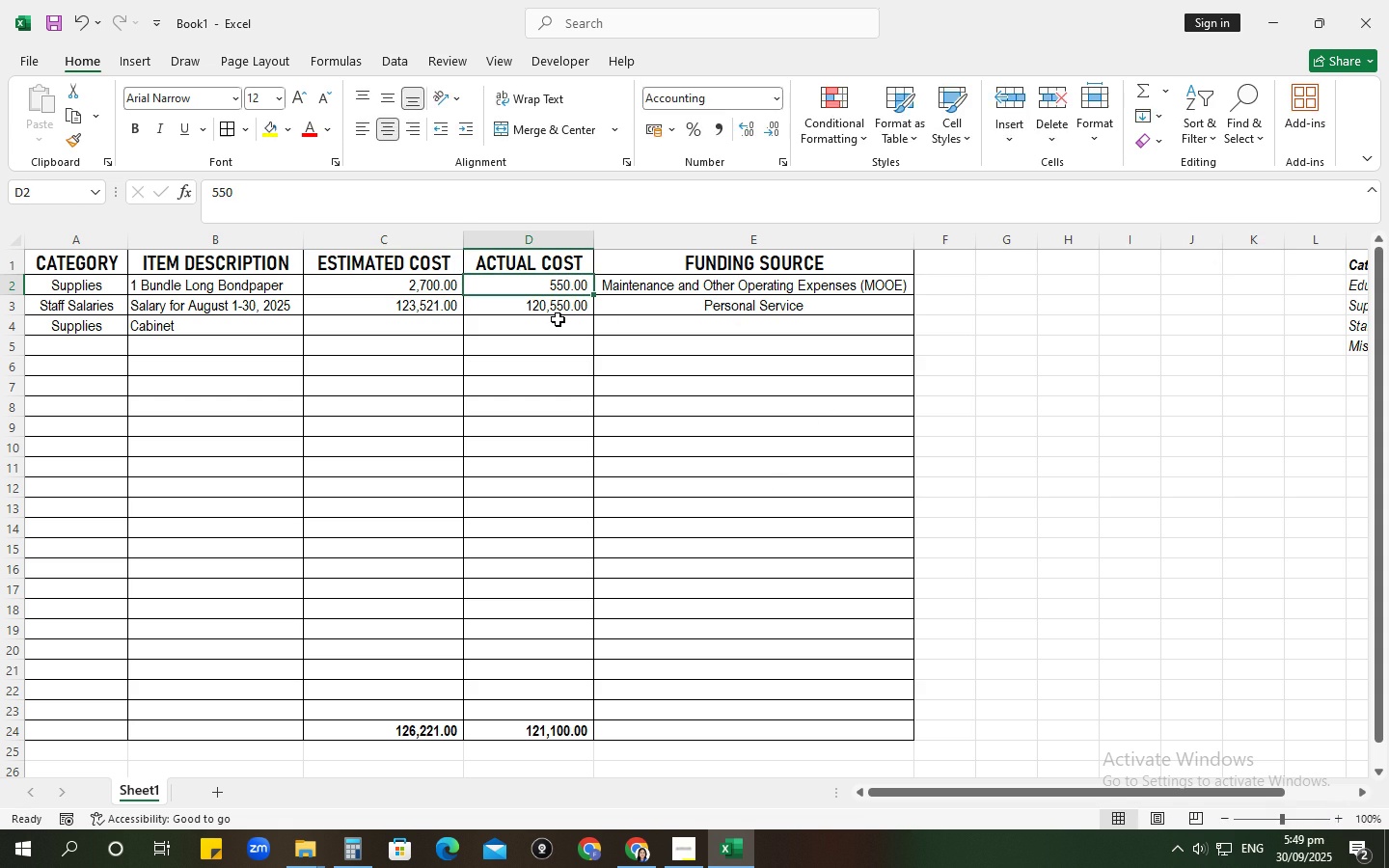 
key(Numpad2)
 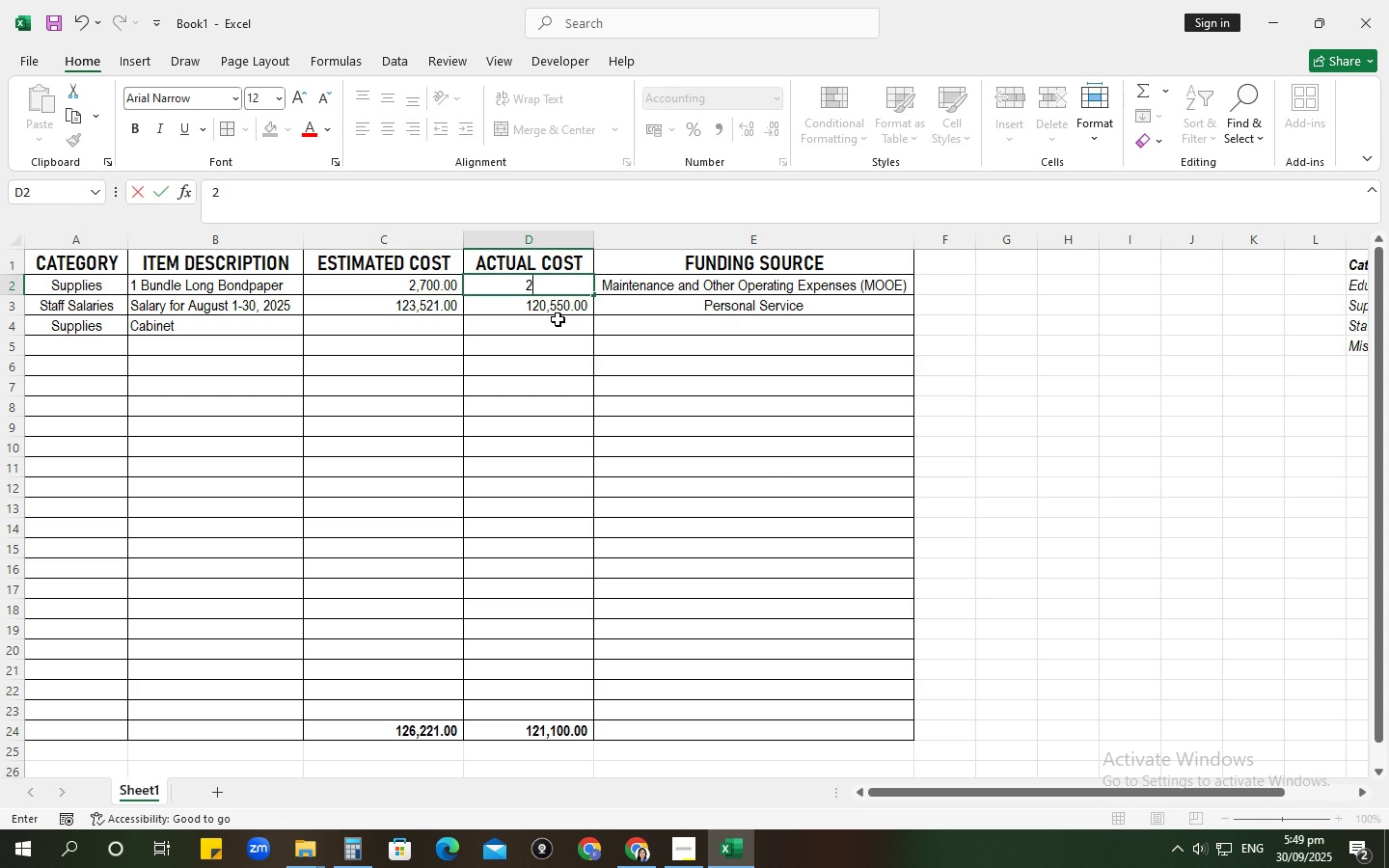 
key(Numpad7)
 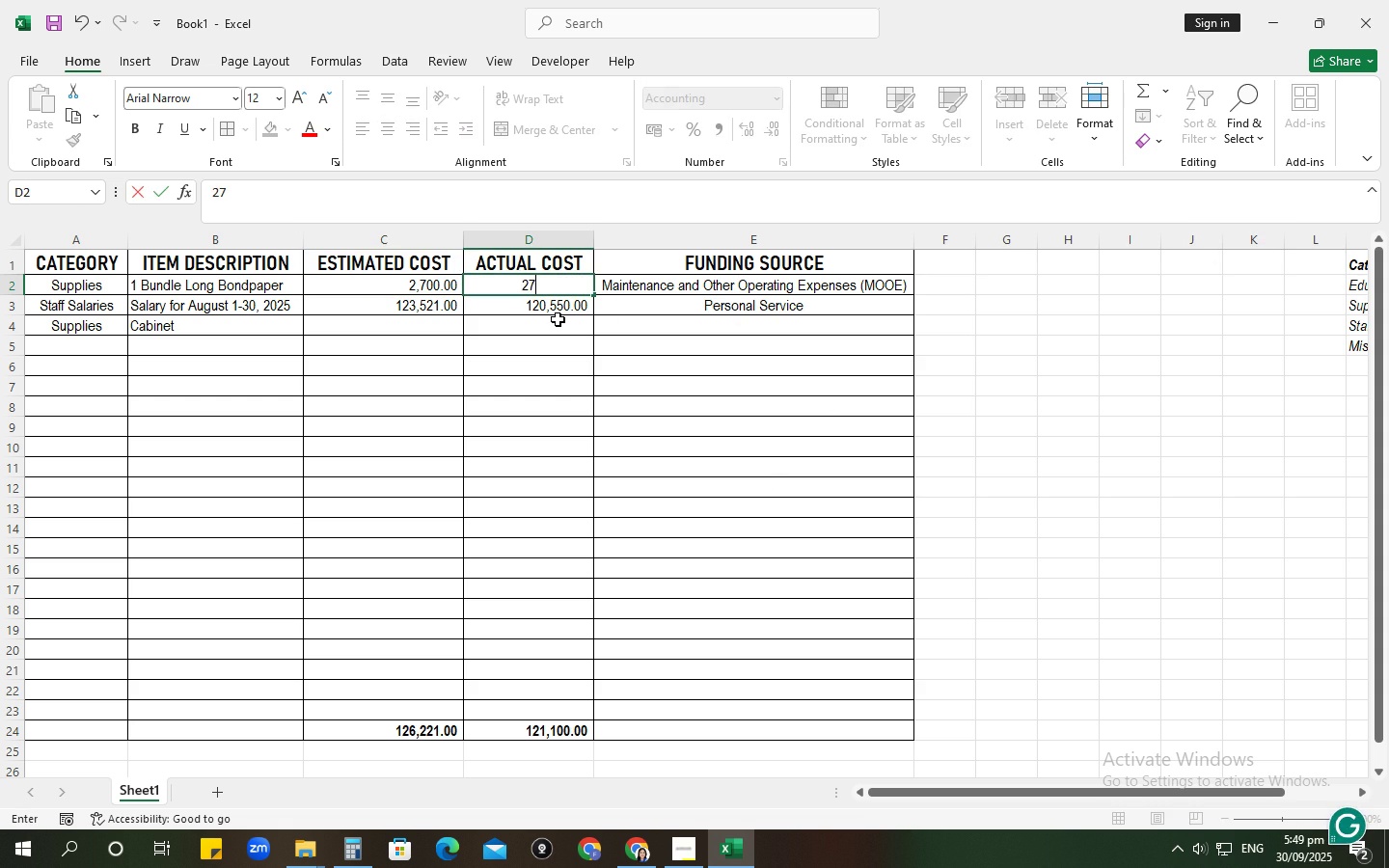 
key(Numpad0)
 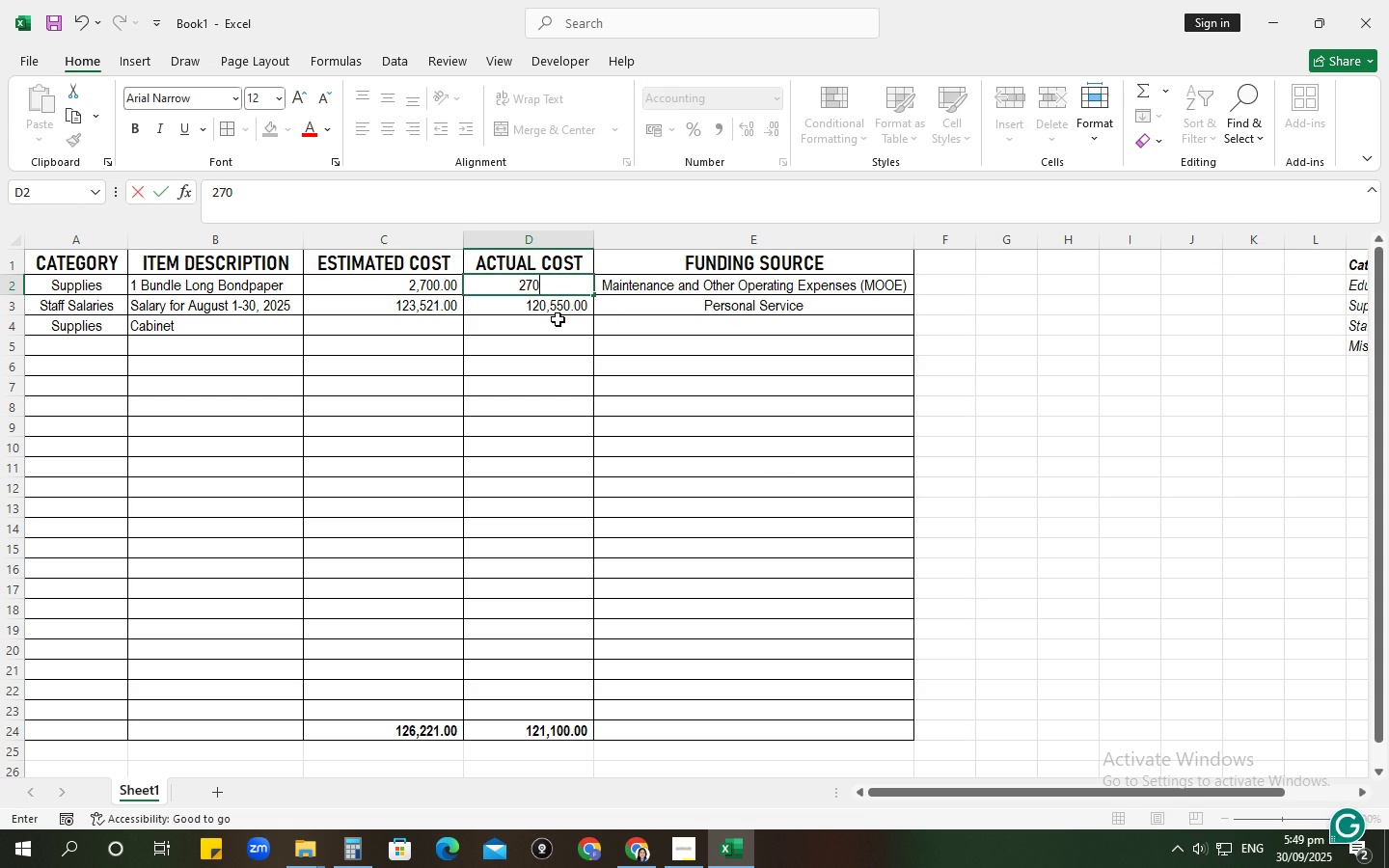 
key(Numpad0)
 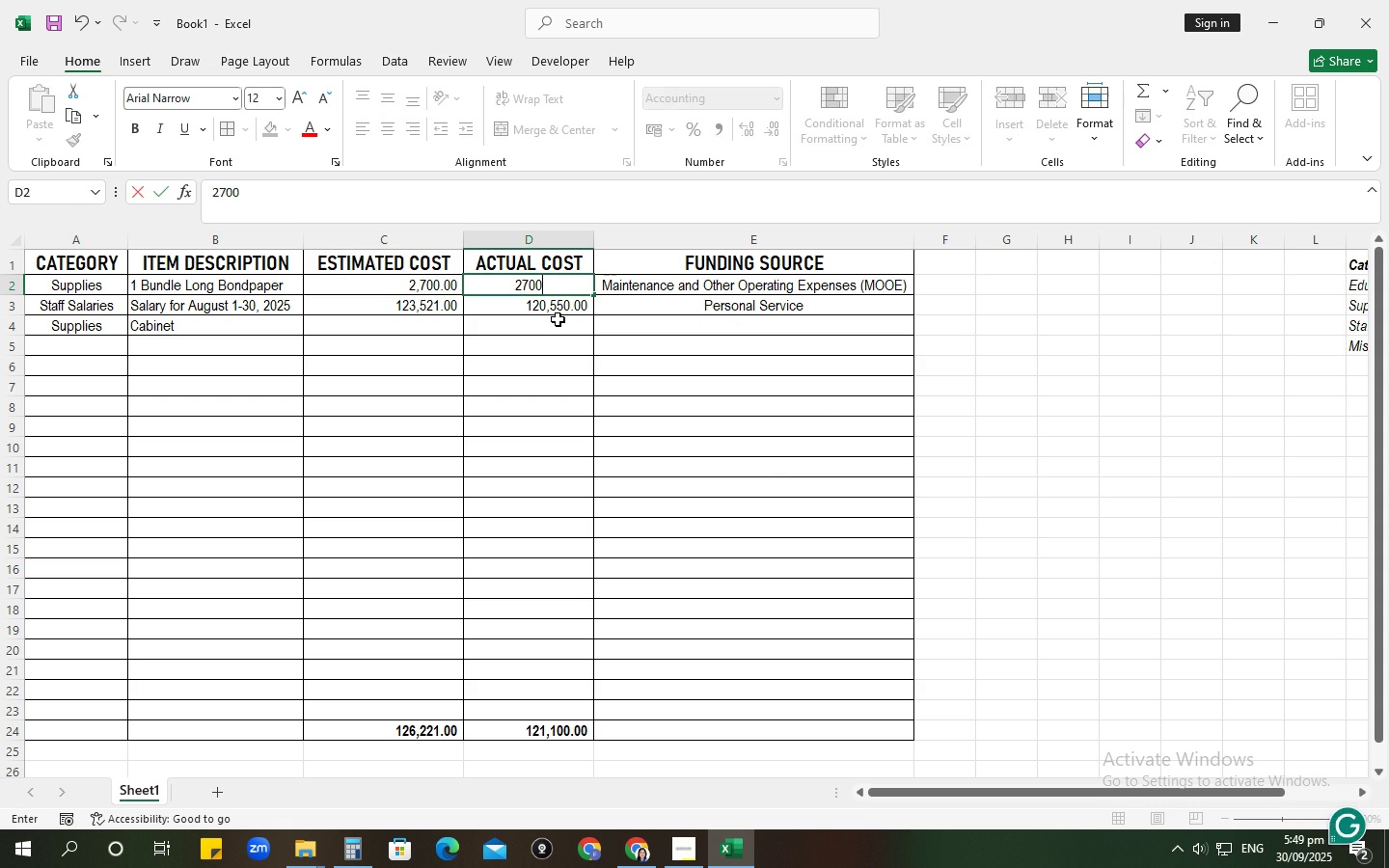 
key(NumpadEnter)
 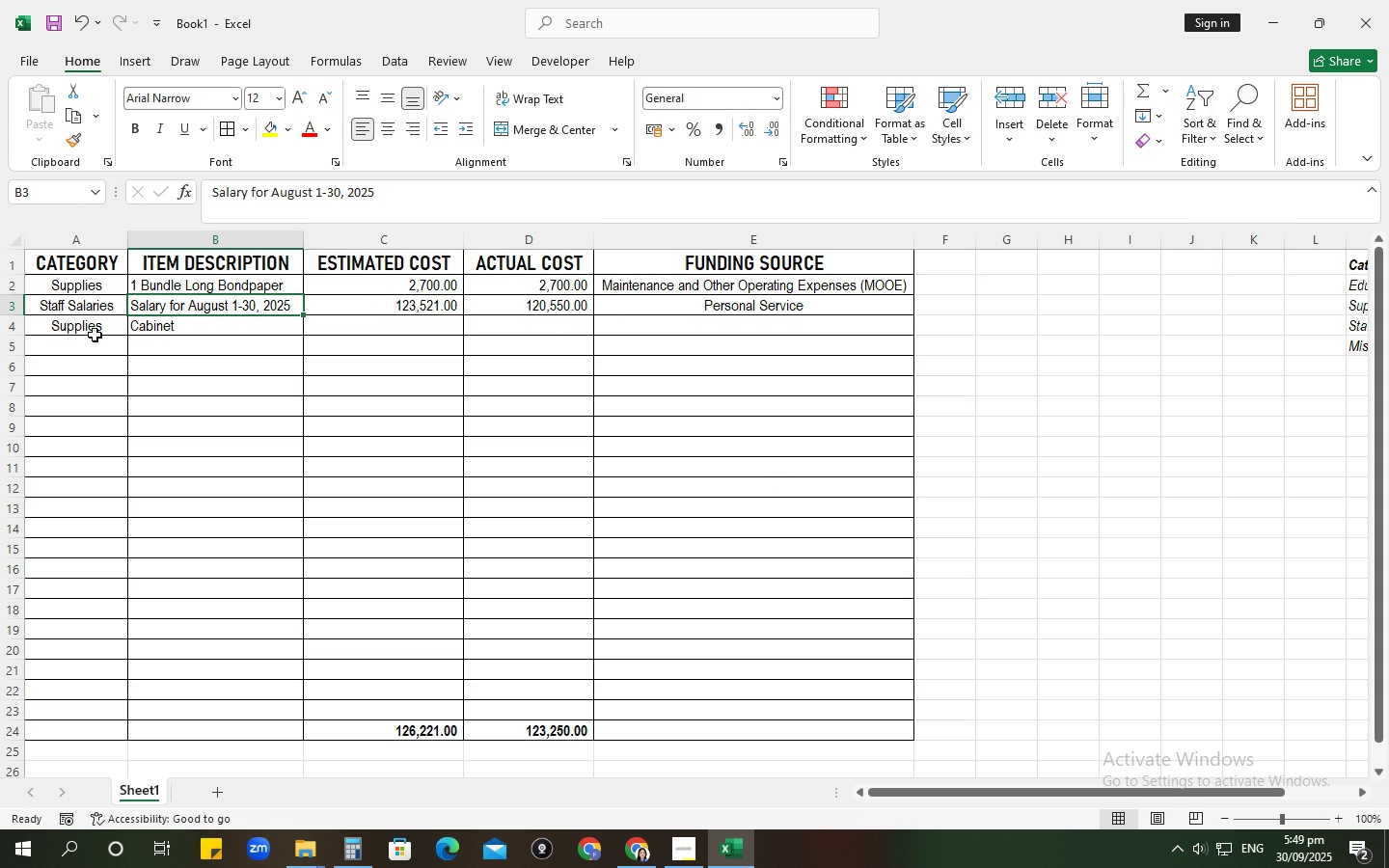 
left_click([166, 328])
 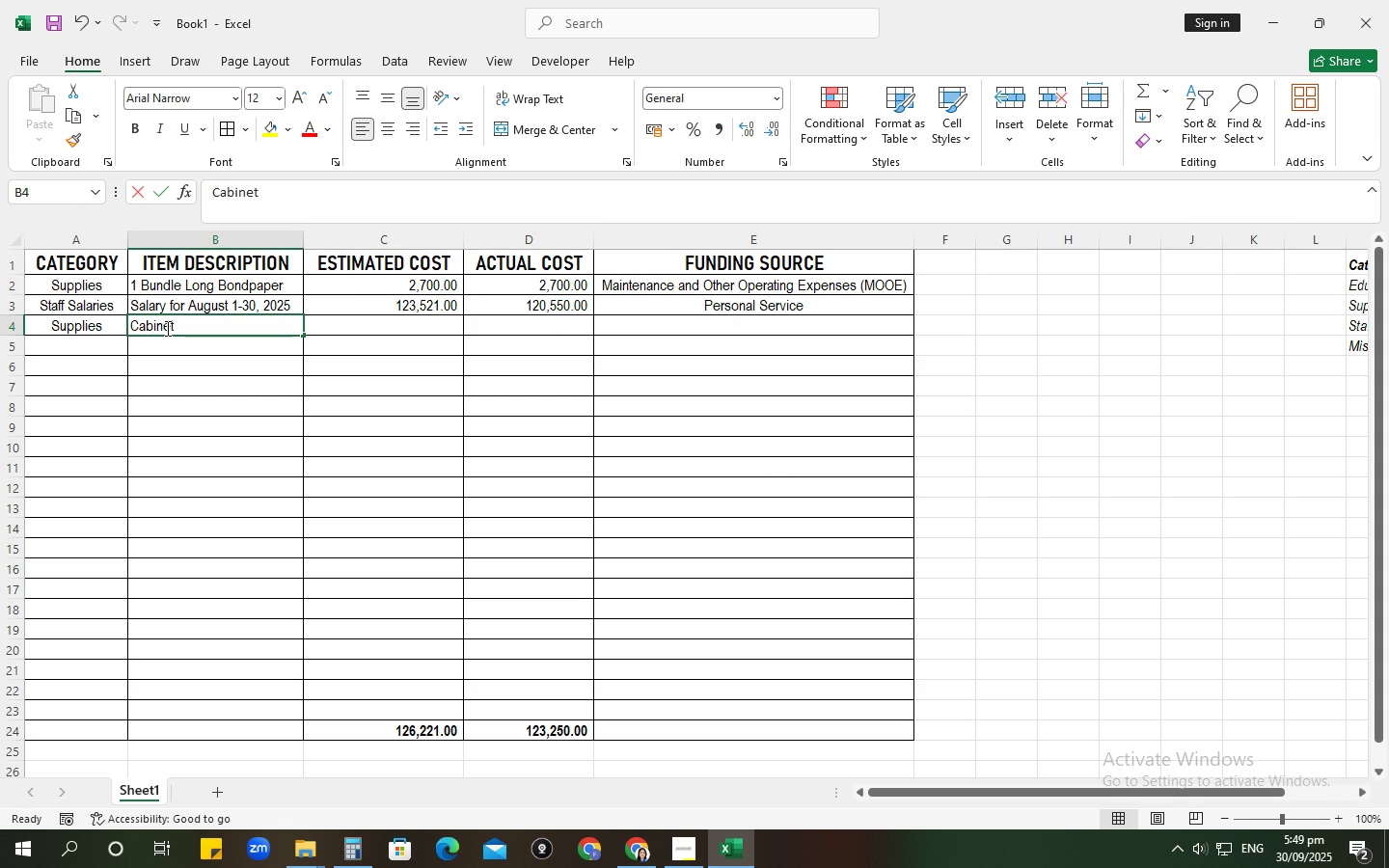 
type(2 unit Canim)
key(Backspace)
key(Backspace)
key(Backspace)
type(binet)
key(Tab)